 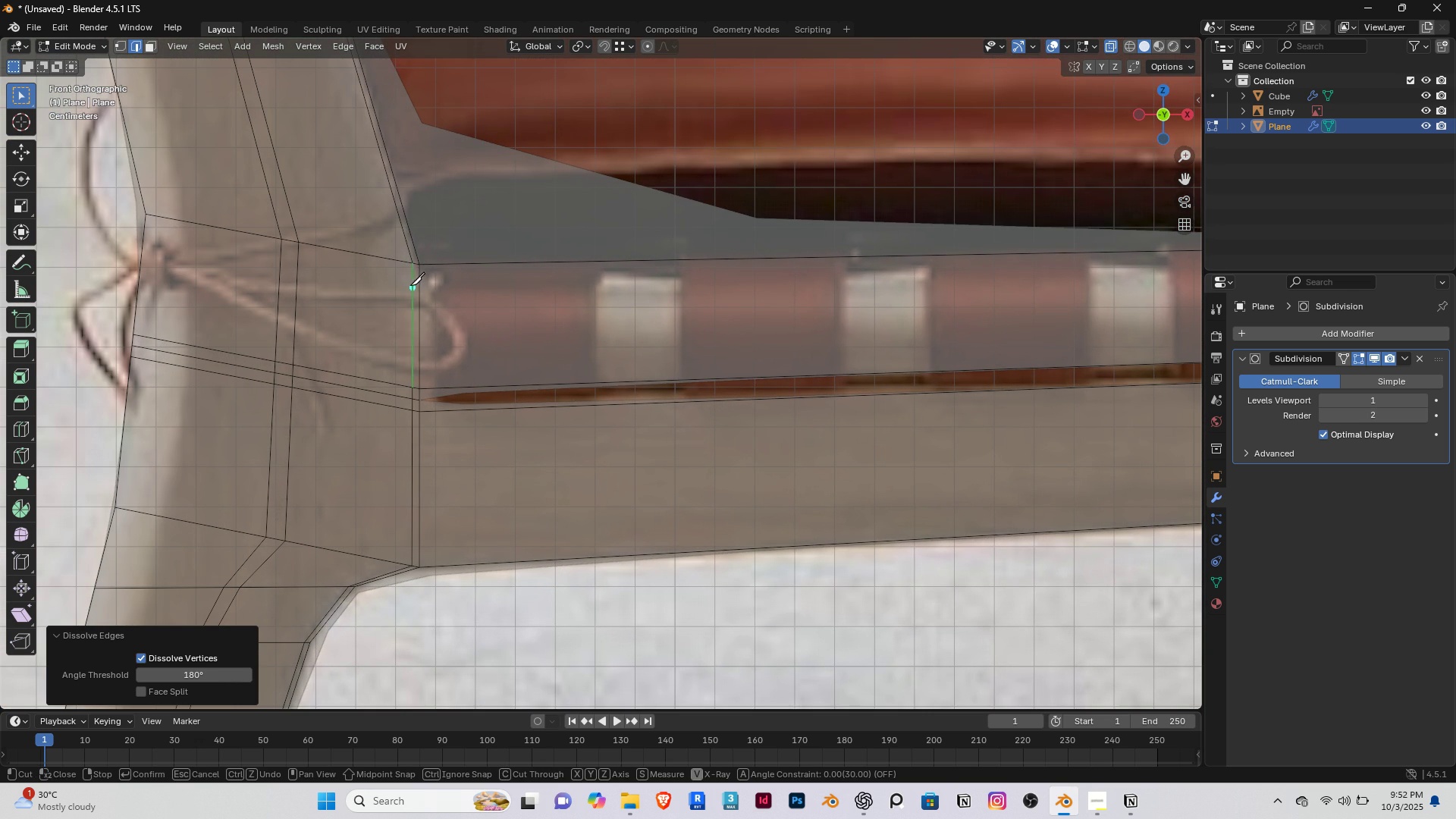 
left_click([428, 264])
 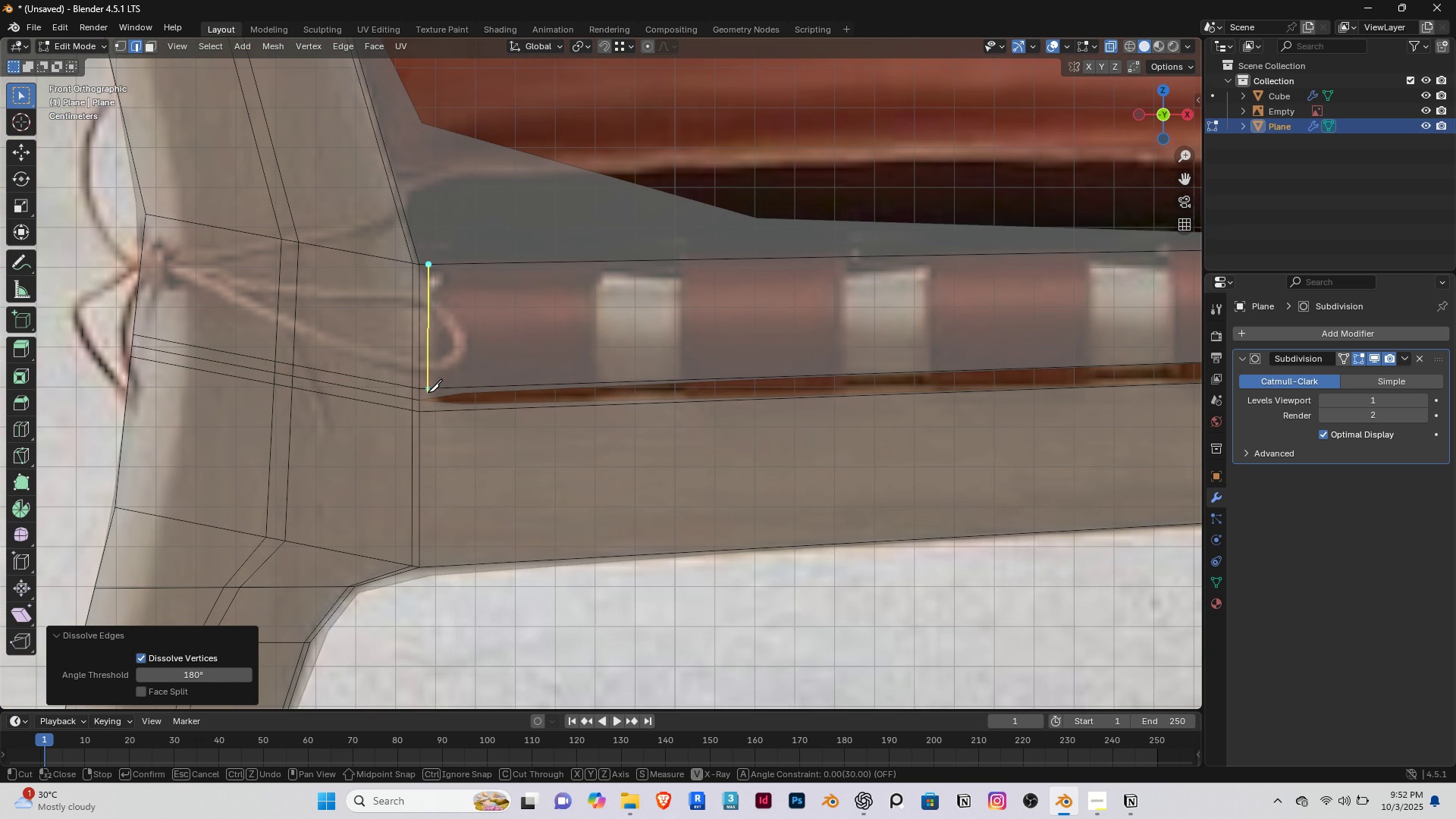 
left_click([428, 392])
 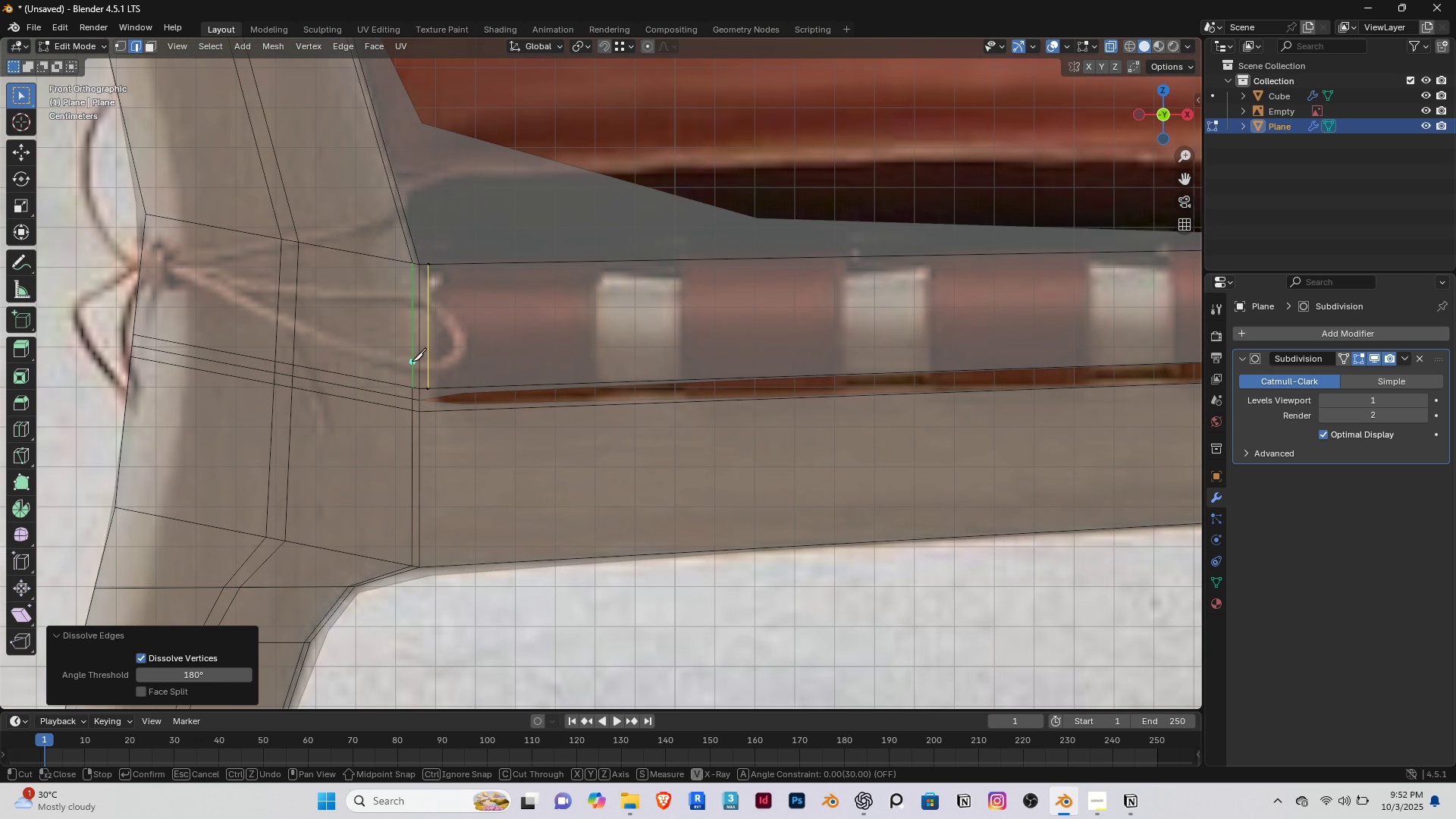 
right_click([412, 361])
 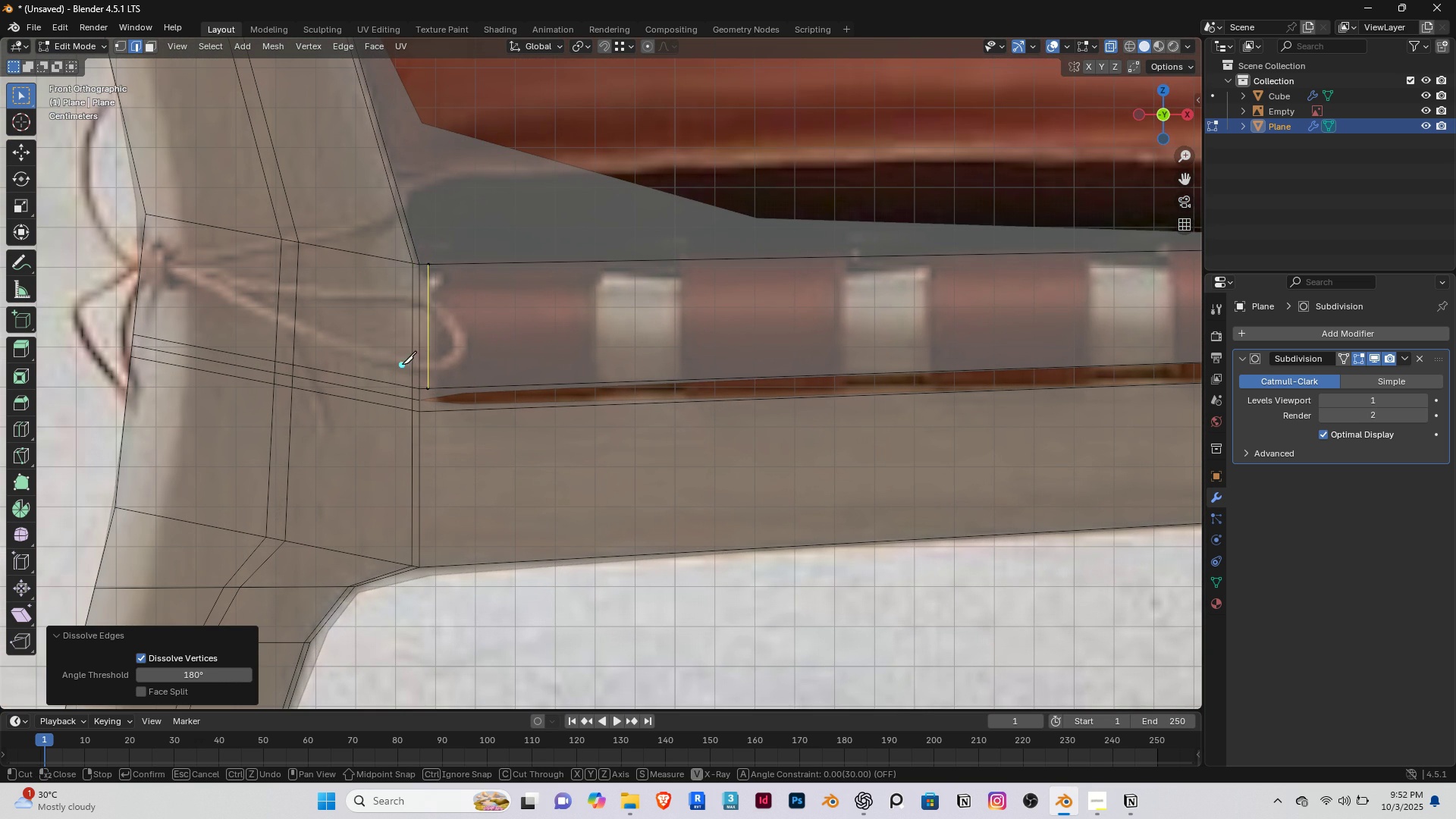 
key(Enter)
 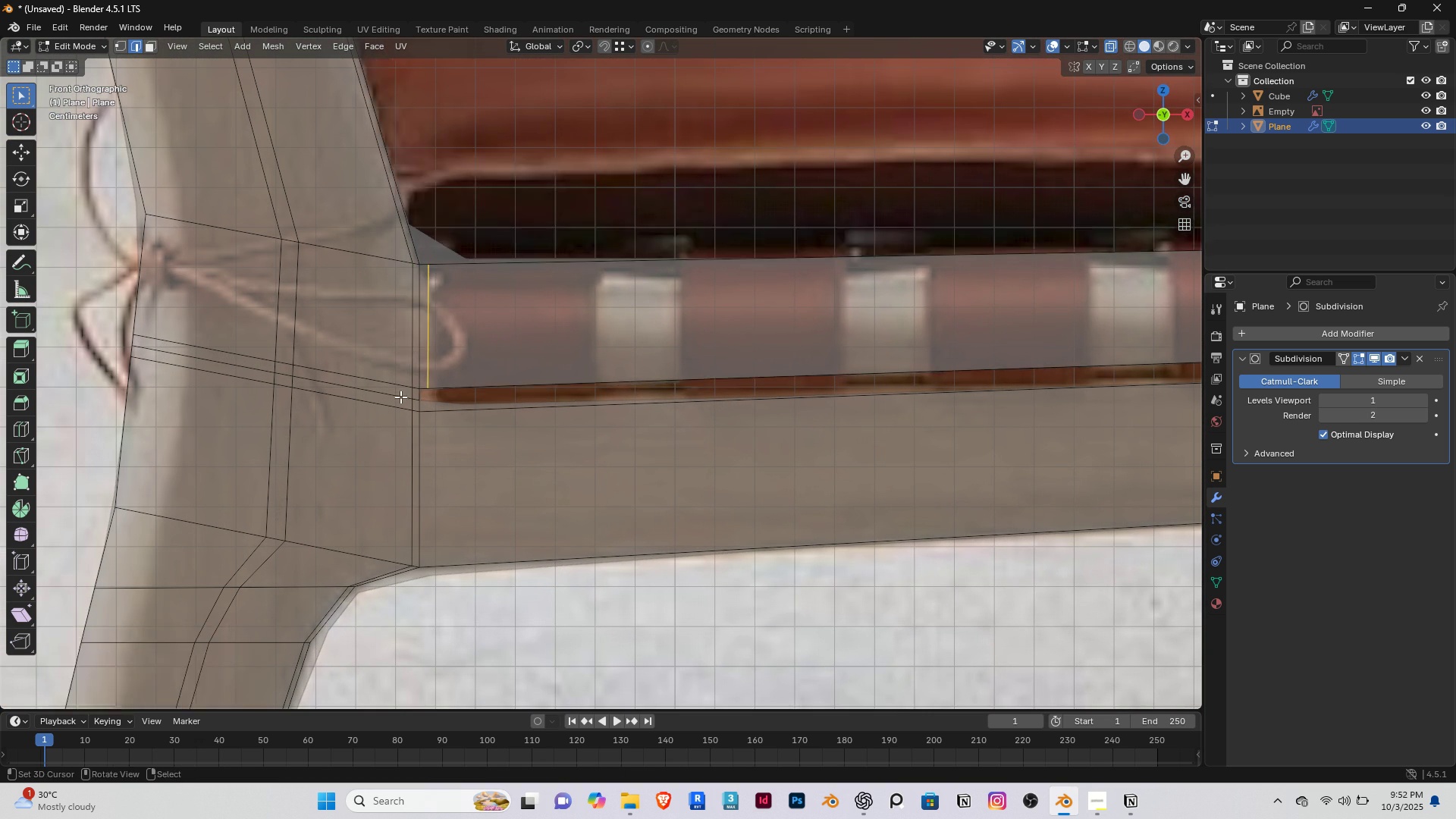 
scroll: coordinate [400, 397], scroll_direction: up, amount: 4.0